 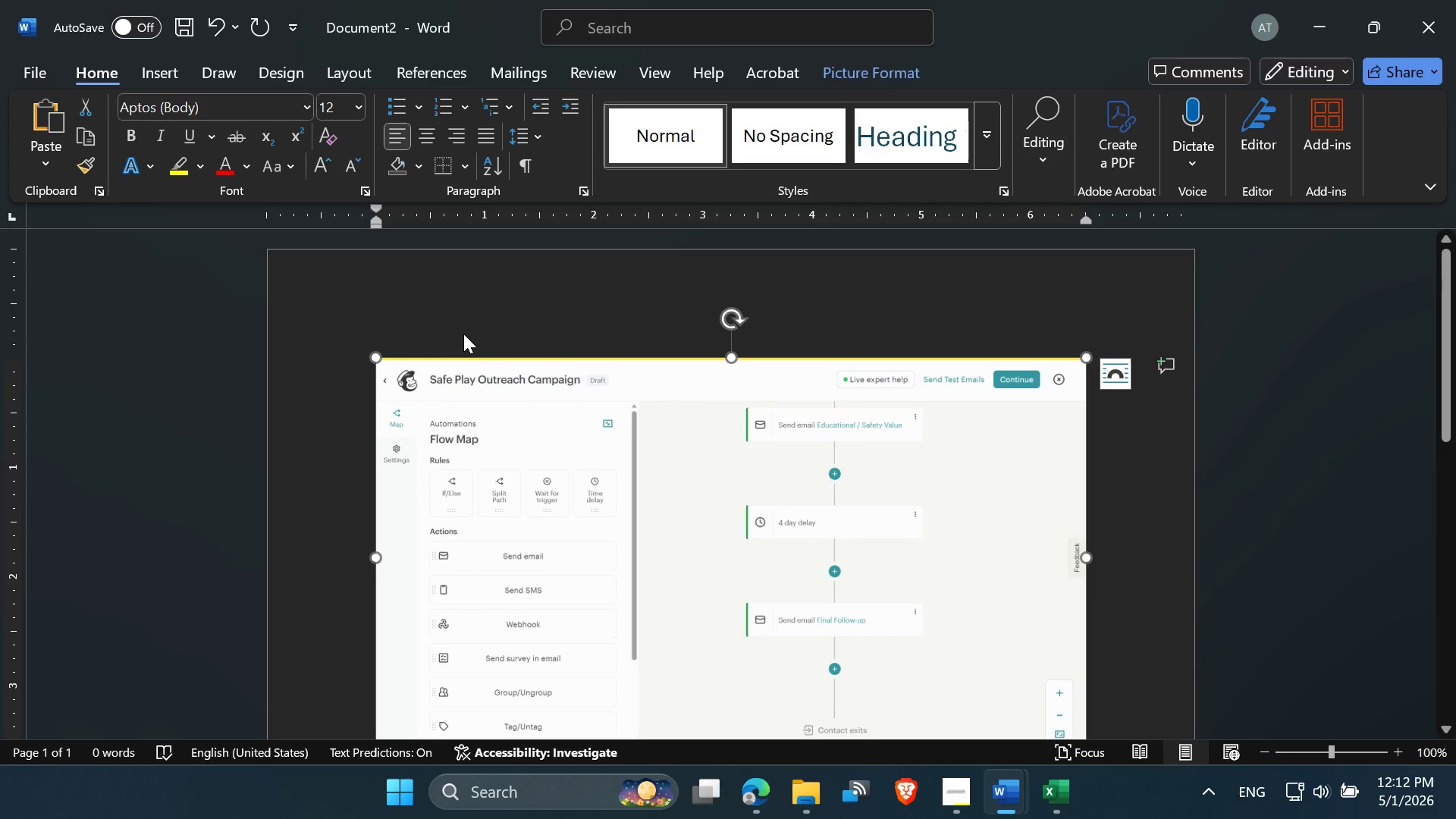 
key(Control+Z)
 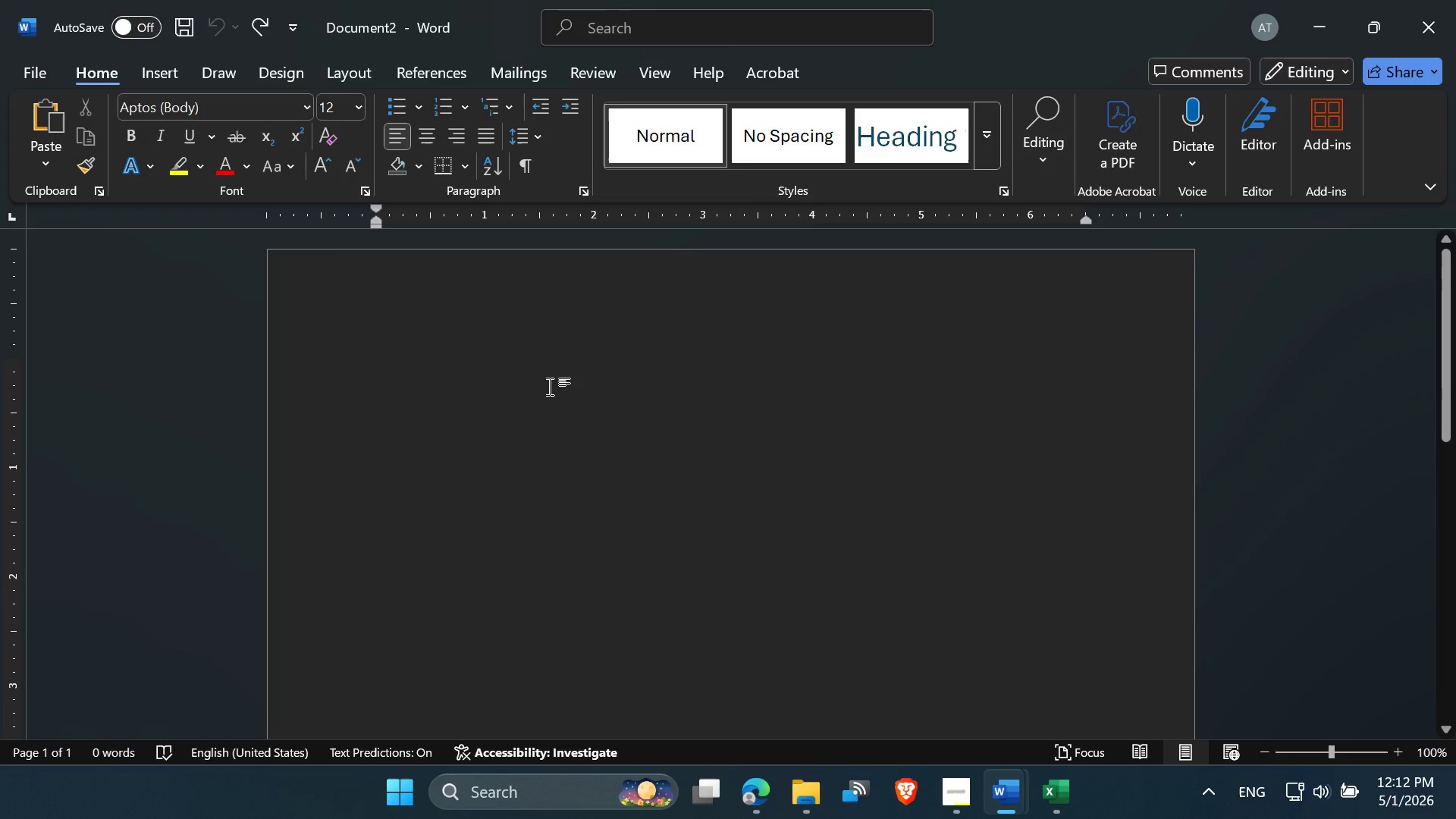 
key(Enter)
 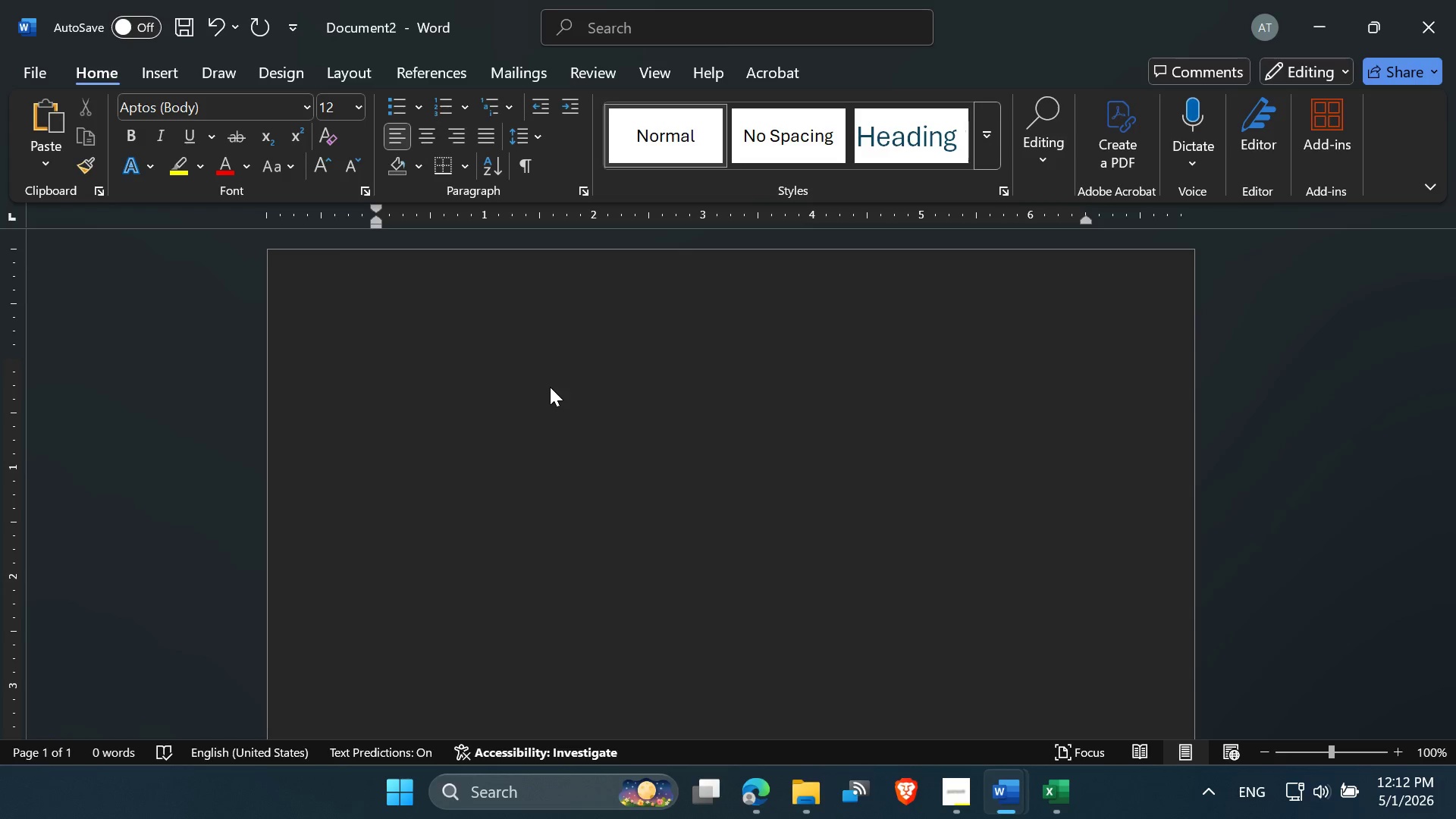 
key(Control+V)
 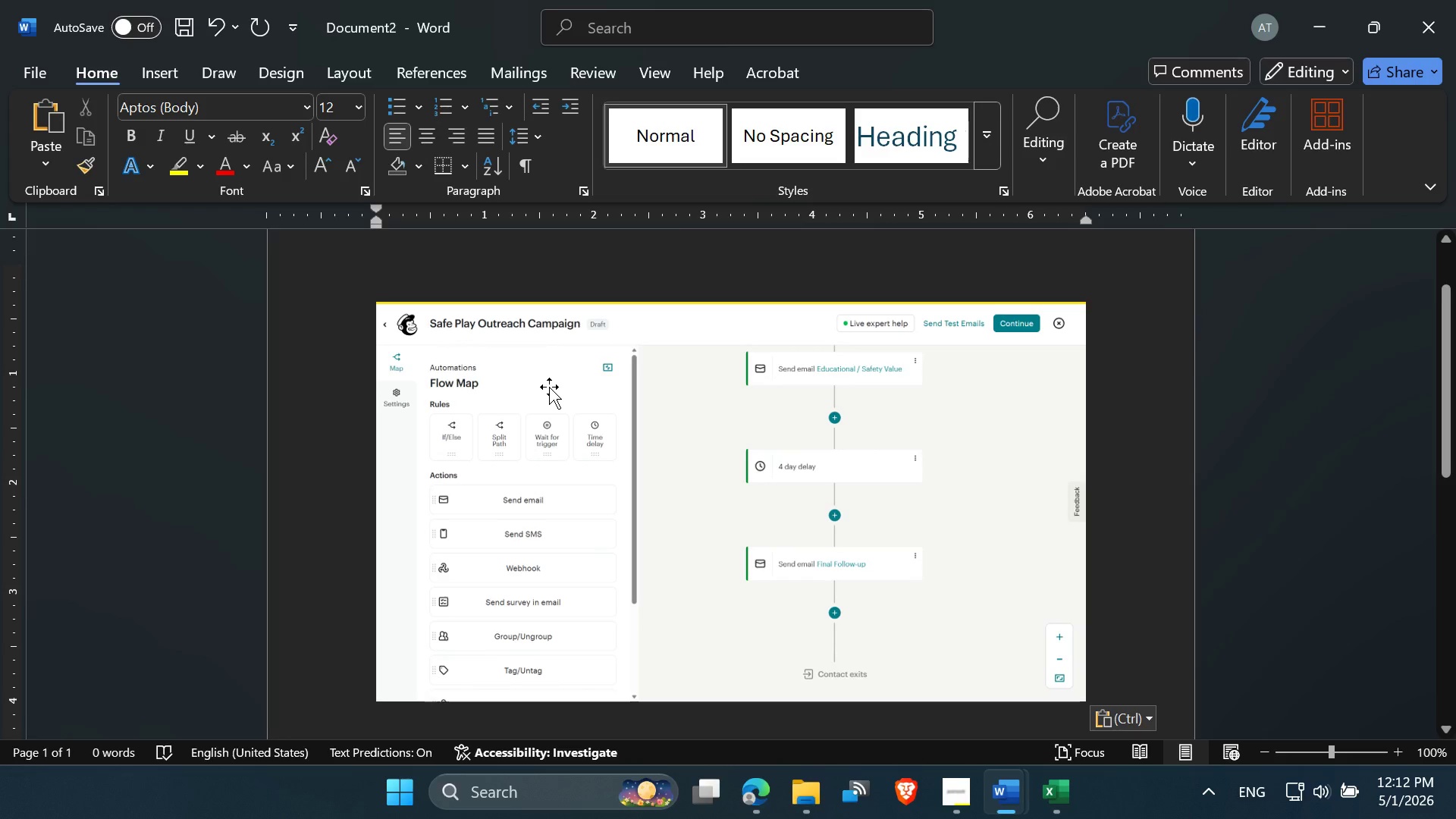 
scroll: coordinate [549, 387], scroll_direction: up, amount: 2.0
 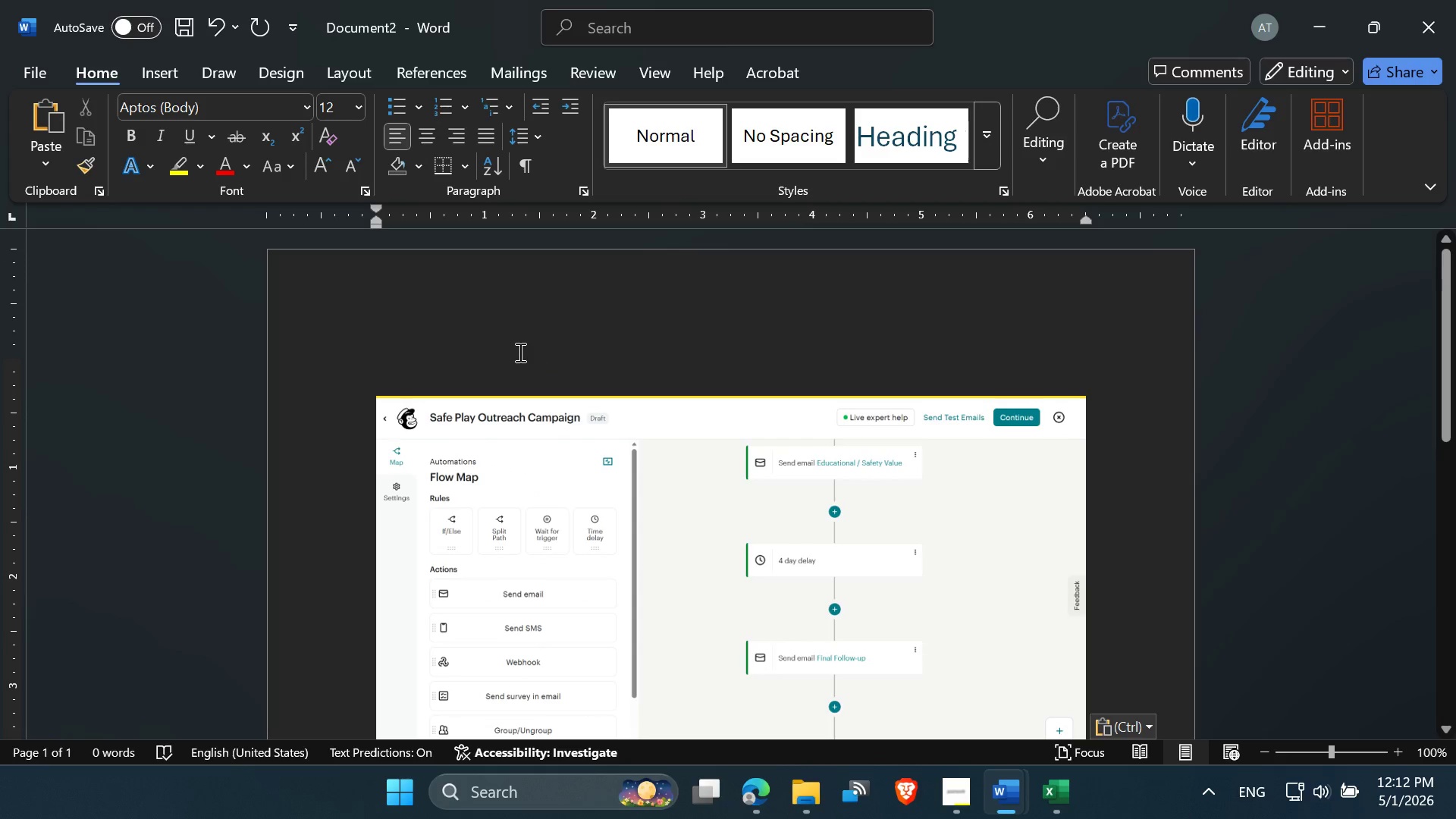 
left_click([519, 352])
 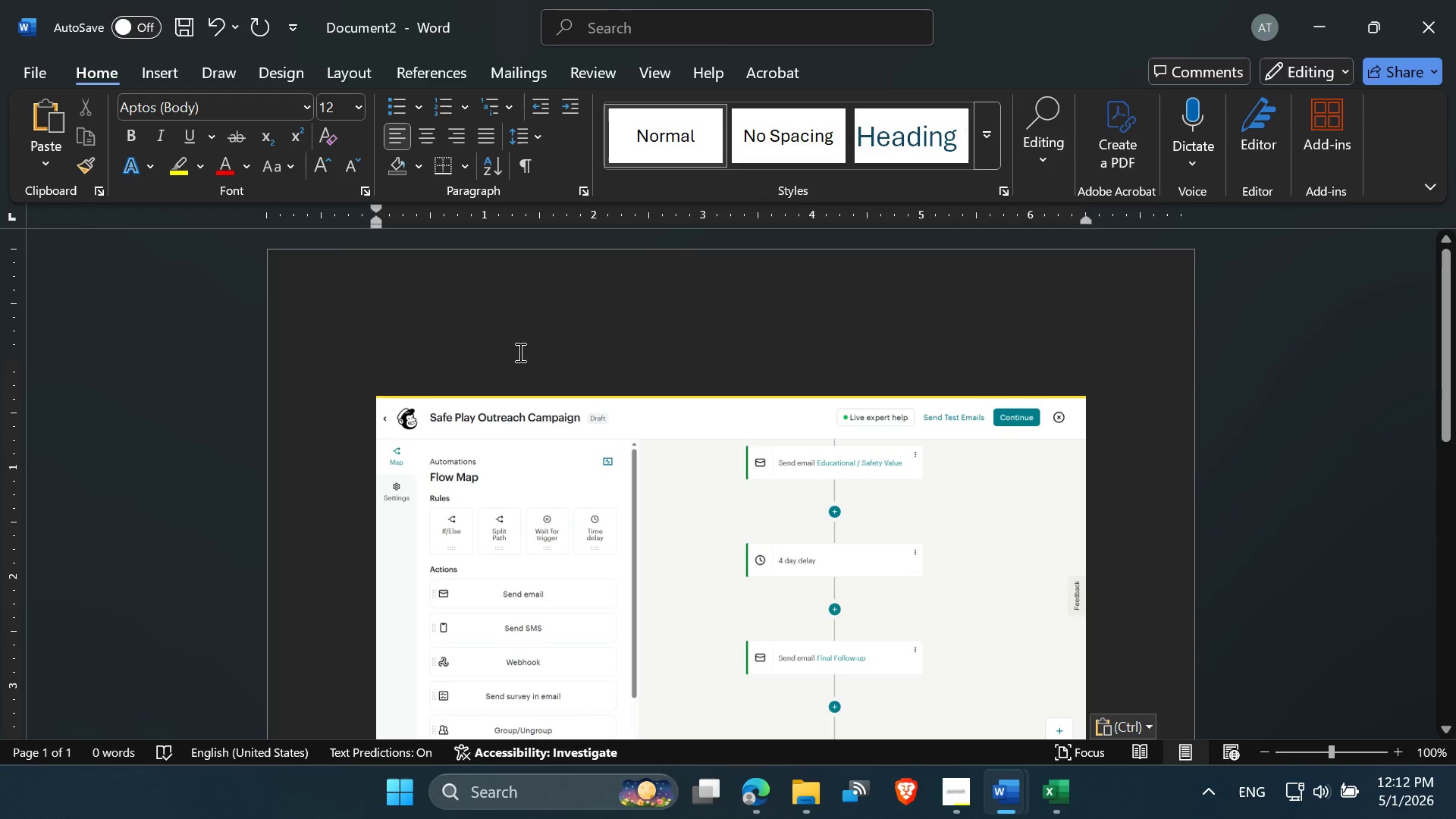 
key(Meta+V)
 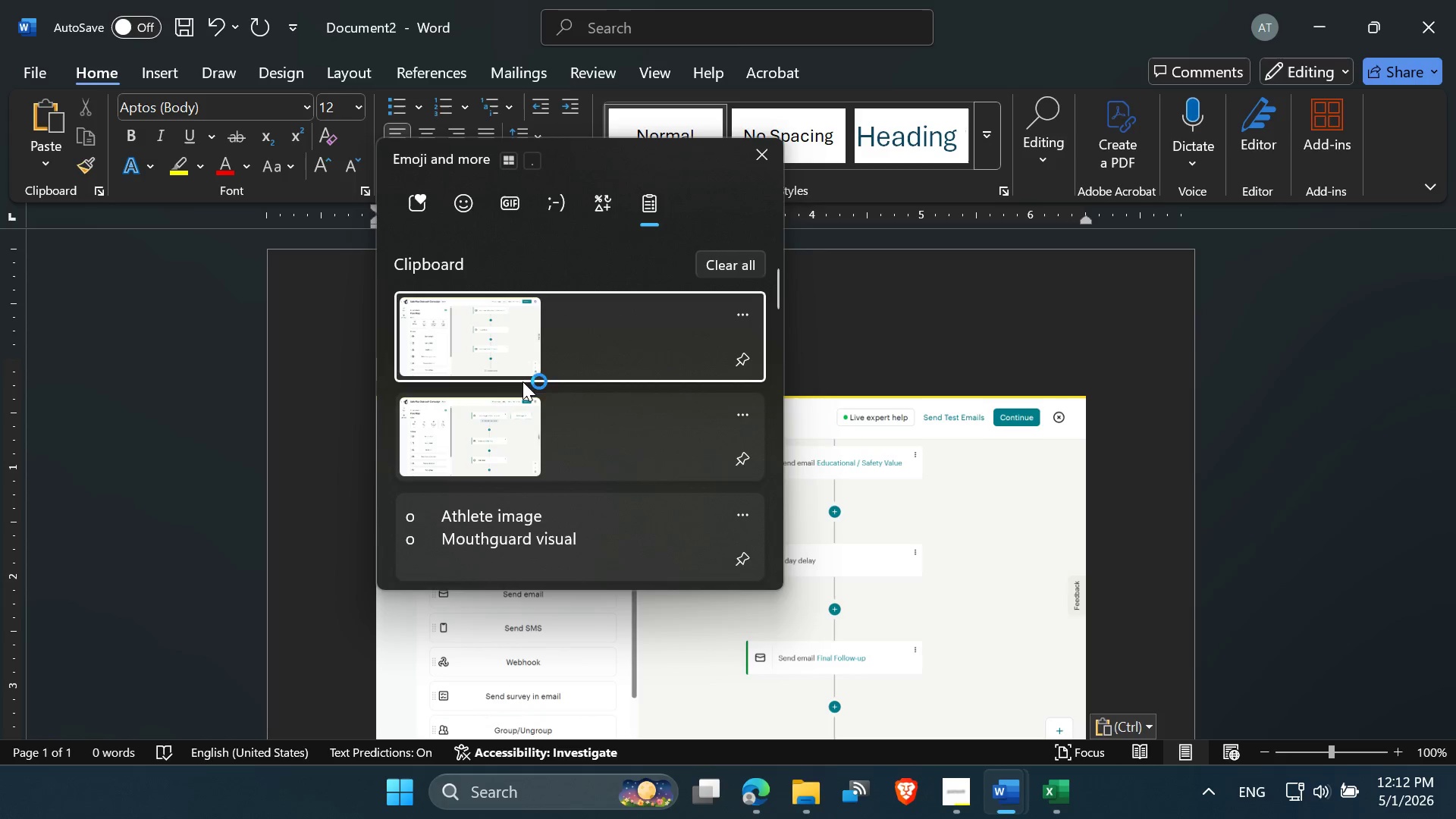 
left_click([518, 442])
 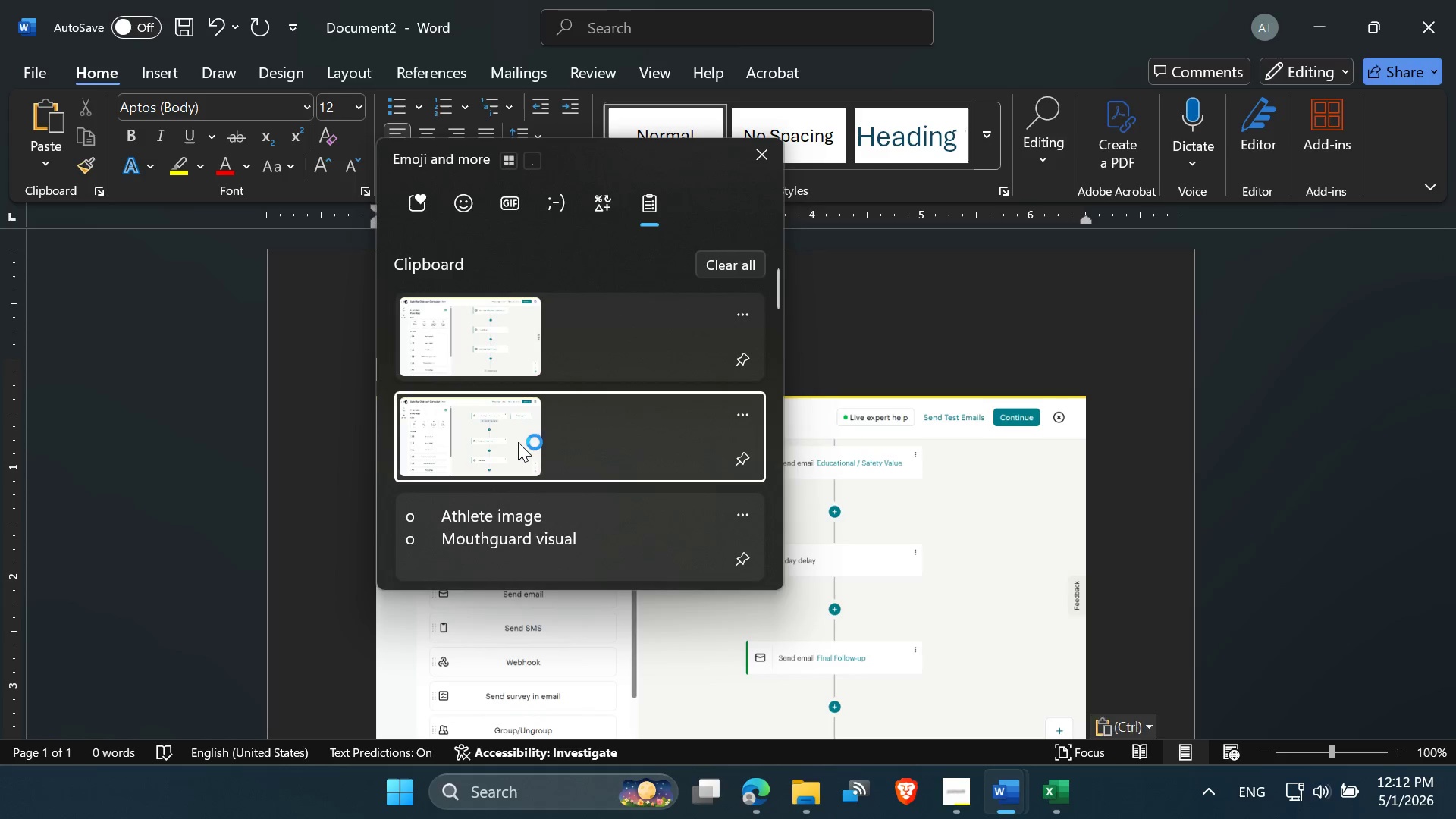 
key(Control+ControlLeft)
 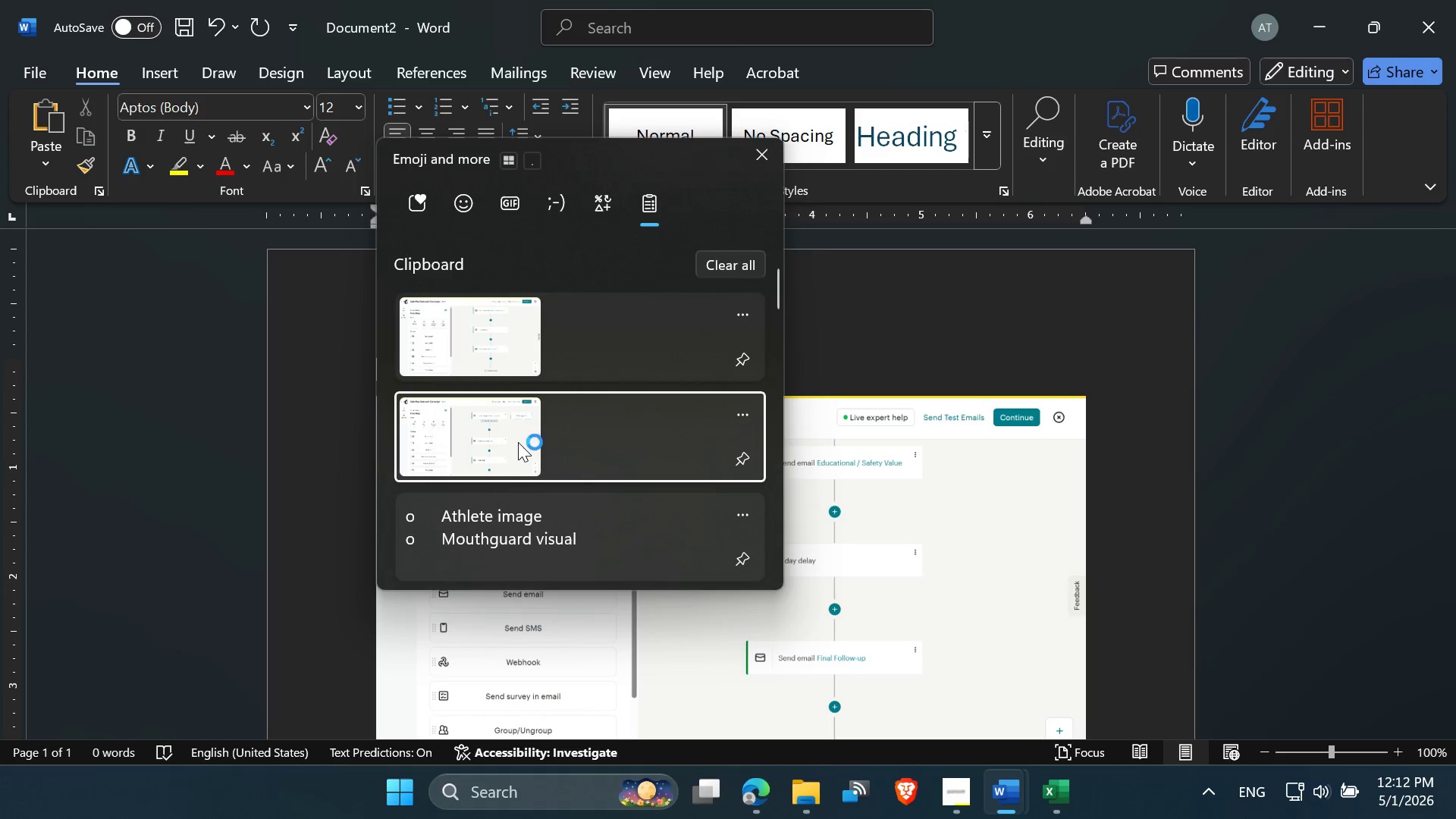 
key(Control+V)
 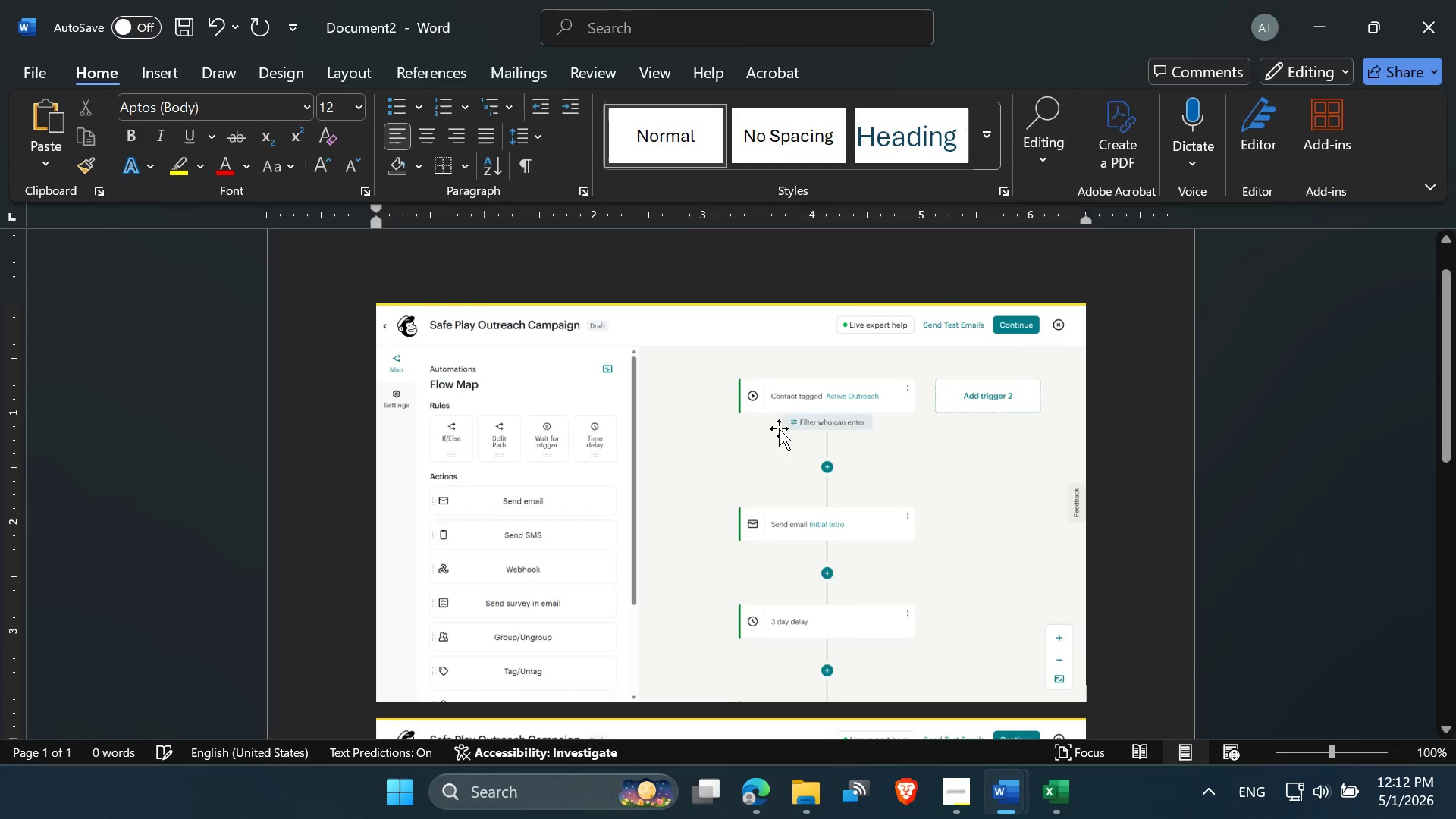 
scroll: coordinate [658, 595], scroll_direction: down, amount: 5.0
 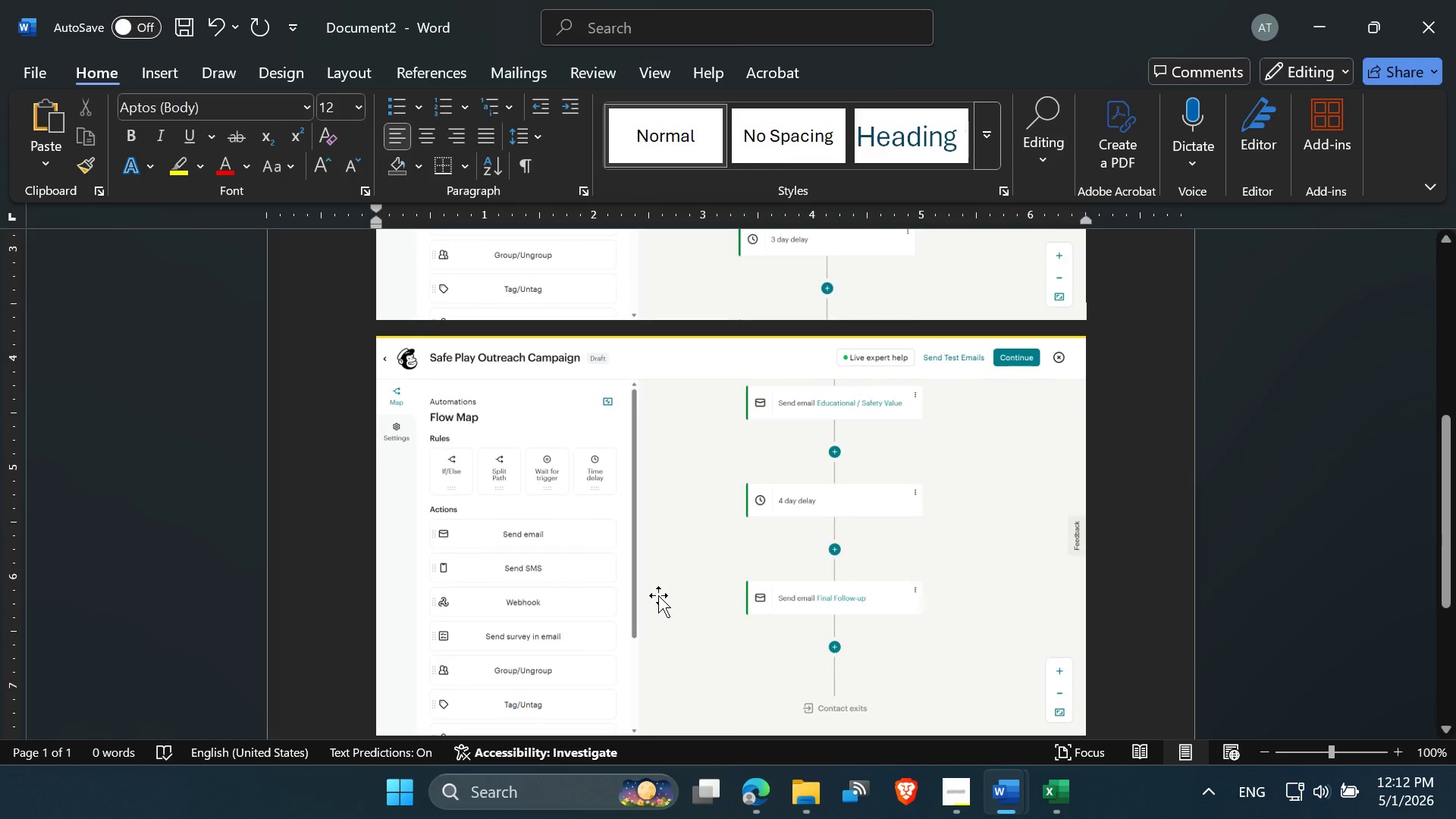 
scroll: coordinate [658, 597], scroll_direction: up, amount: 6.0
 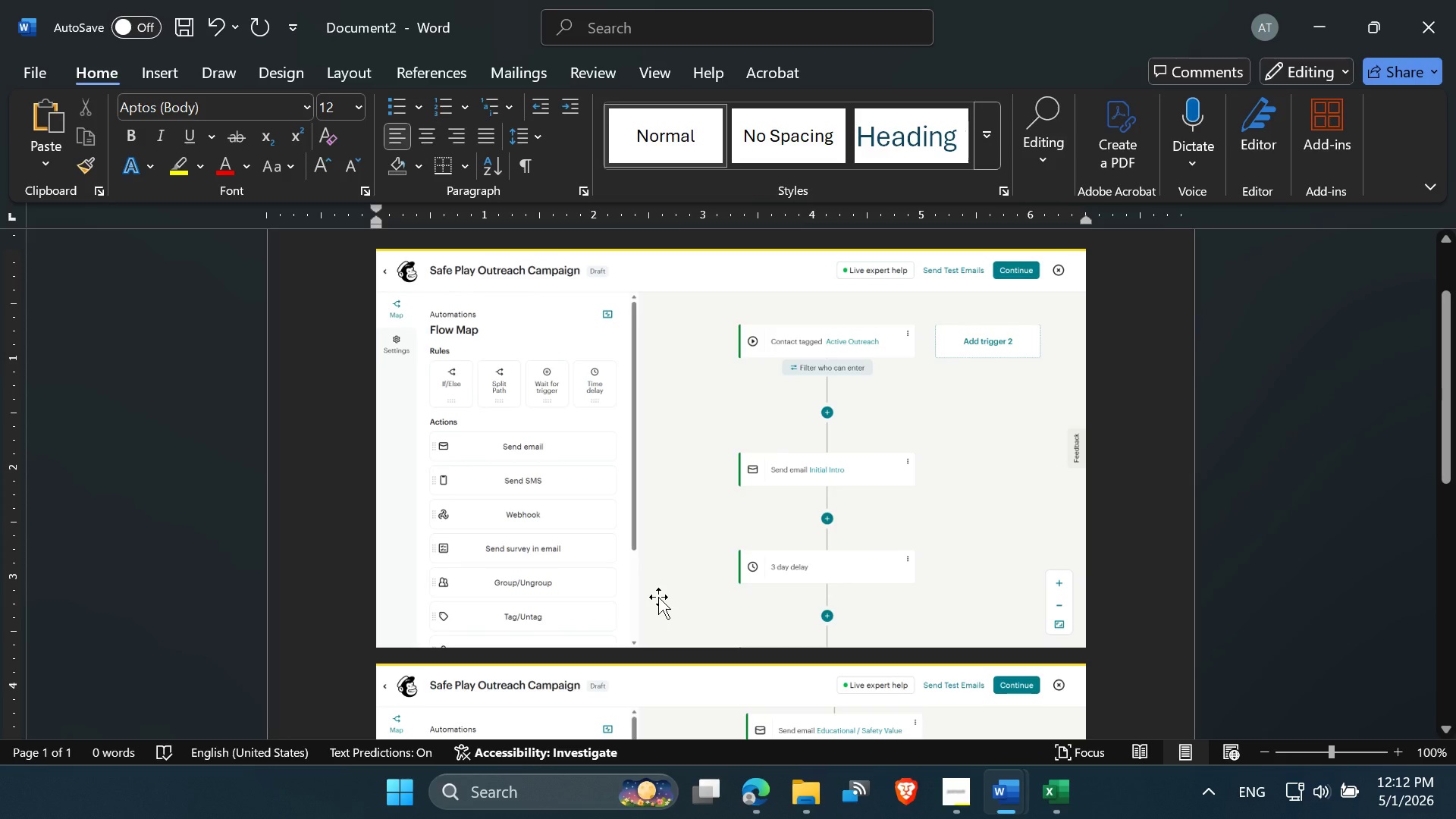 
scroll: coordinate [658, 597], scroll_direction: down, amount: 1.0
 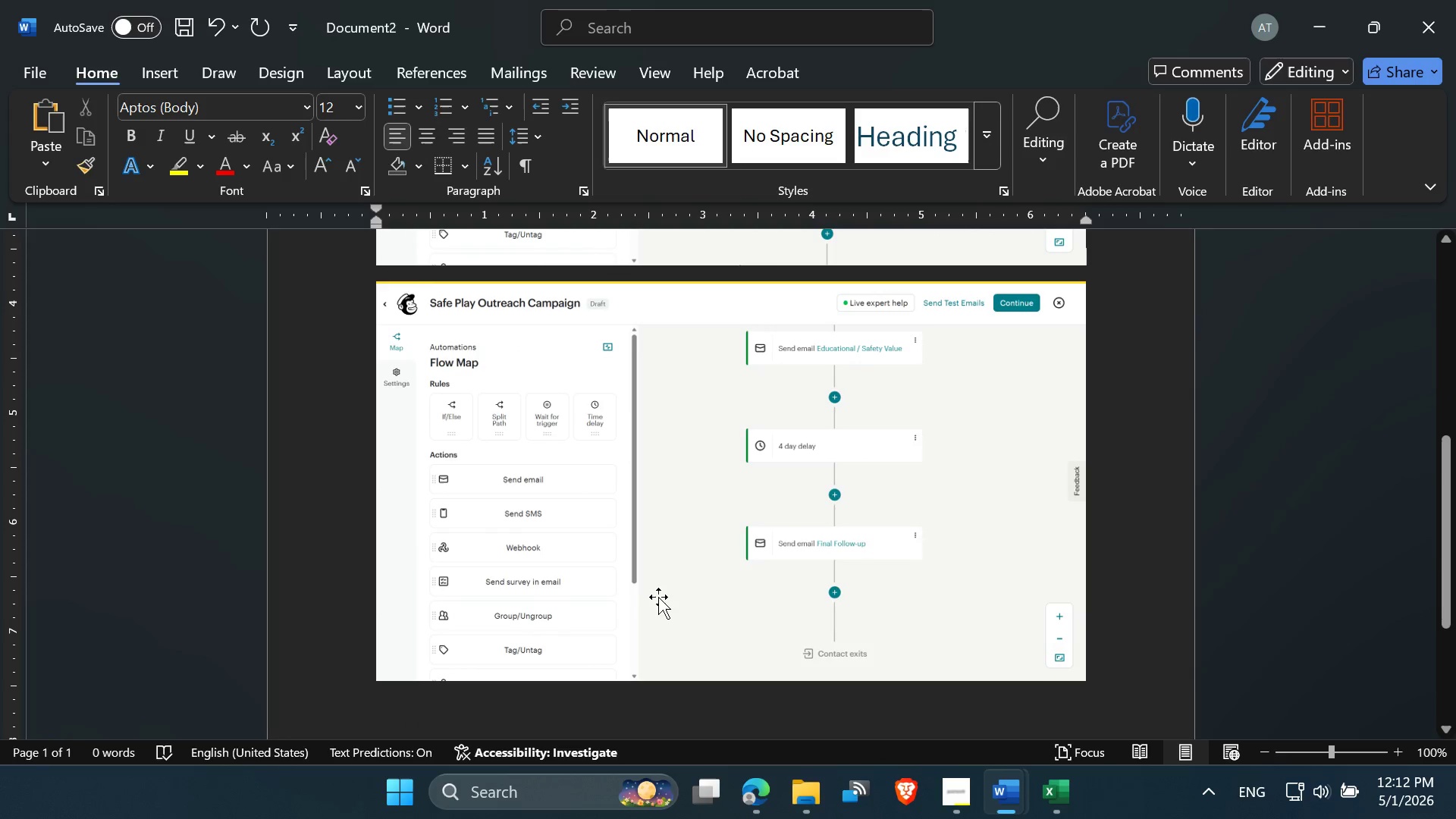 
scroll: coordinate [651, 520], scroll_direction: up, amount: 8.0
 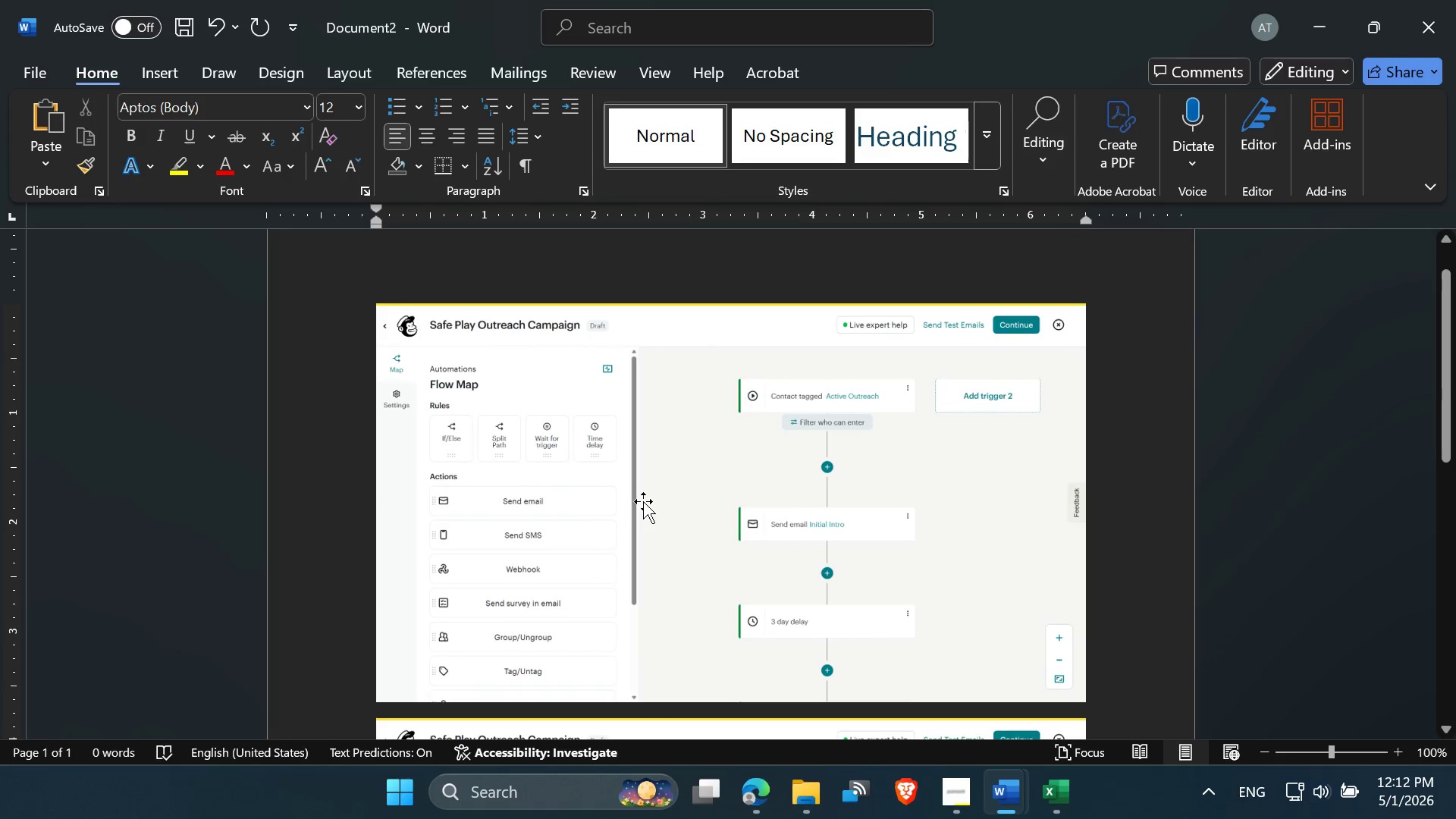 
right_click([643, 501])
 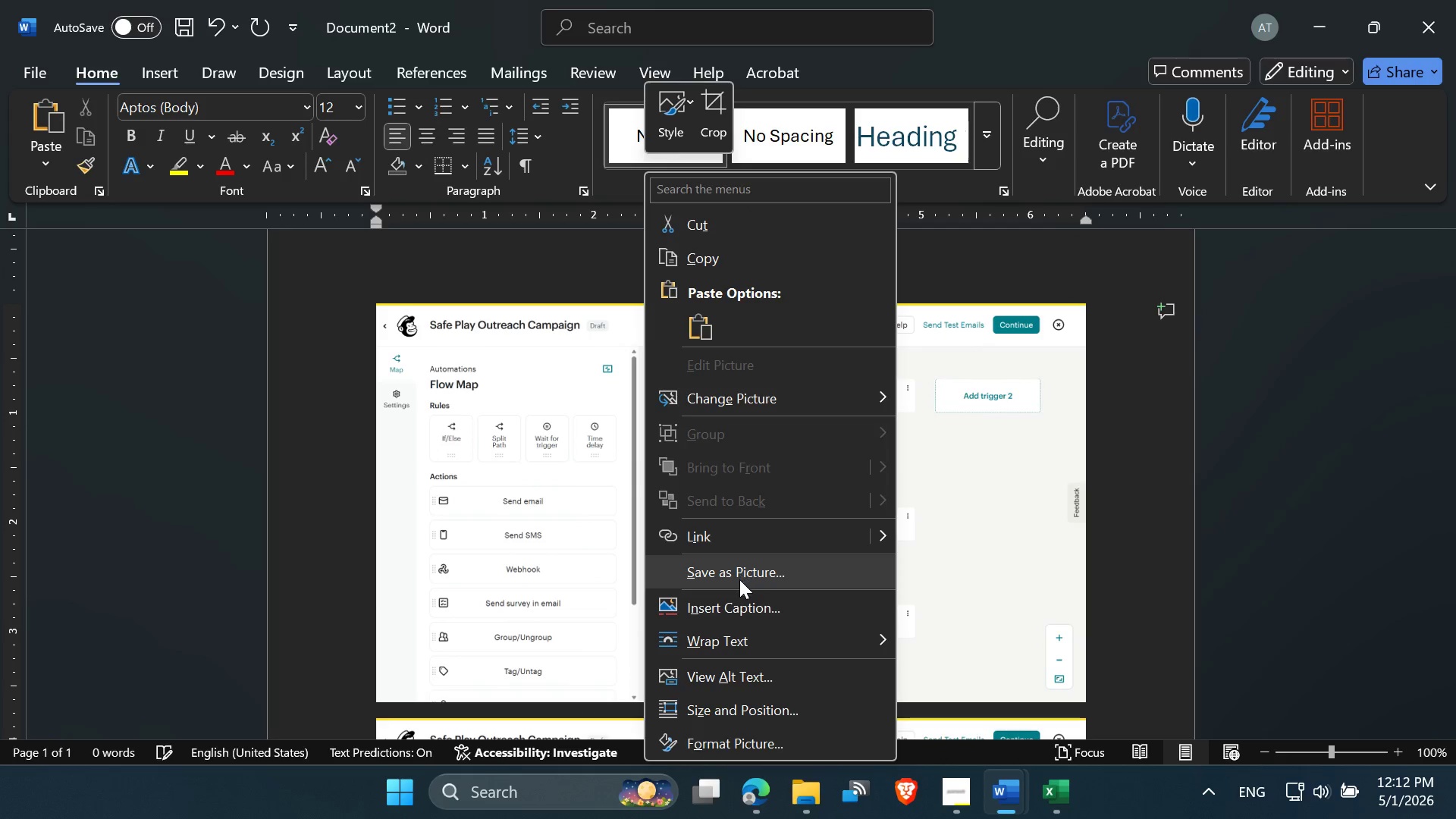 
left_click([737, 574])
 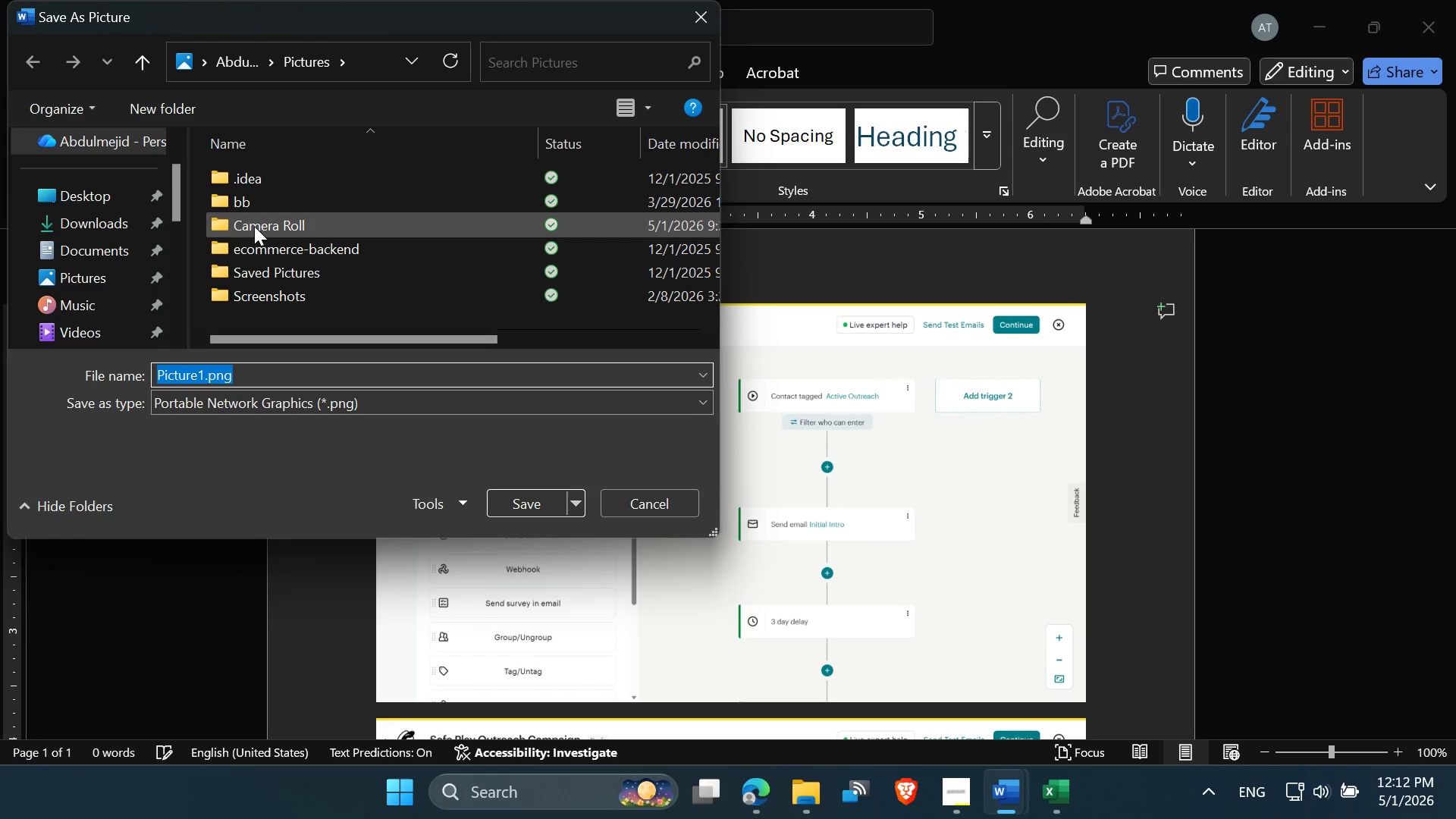 
scroll: coordinate [116, 296], scroll_direction: down, amount: 2.0
 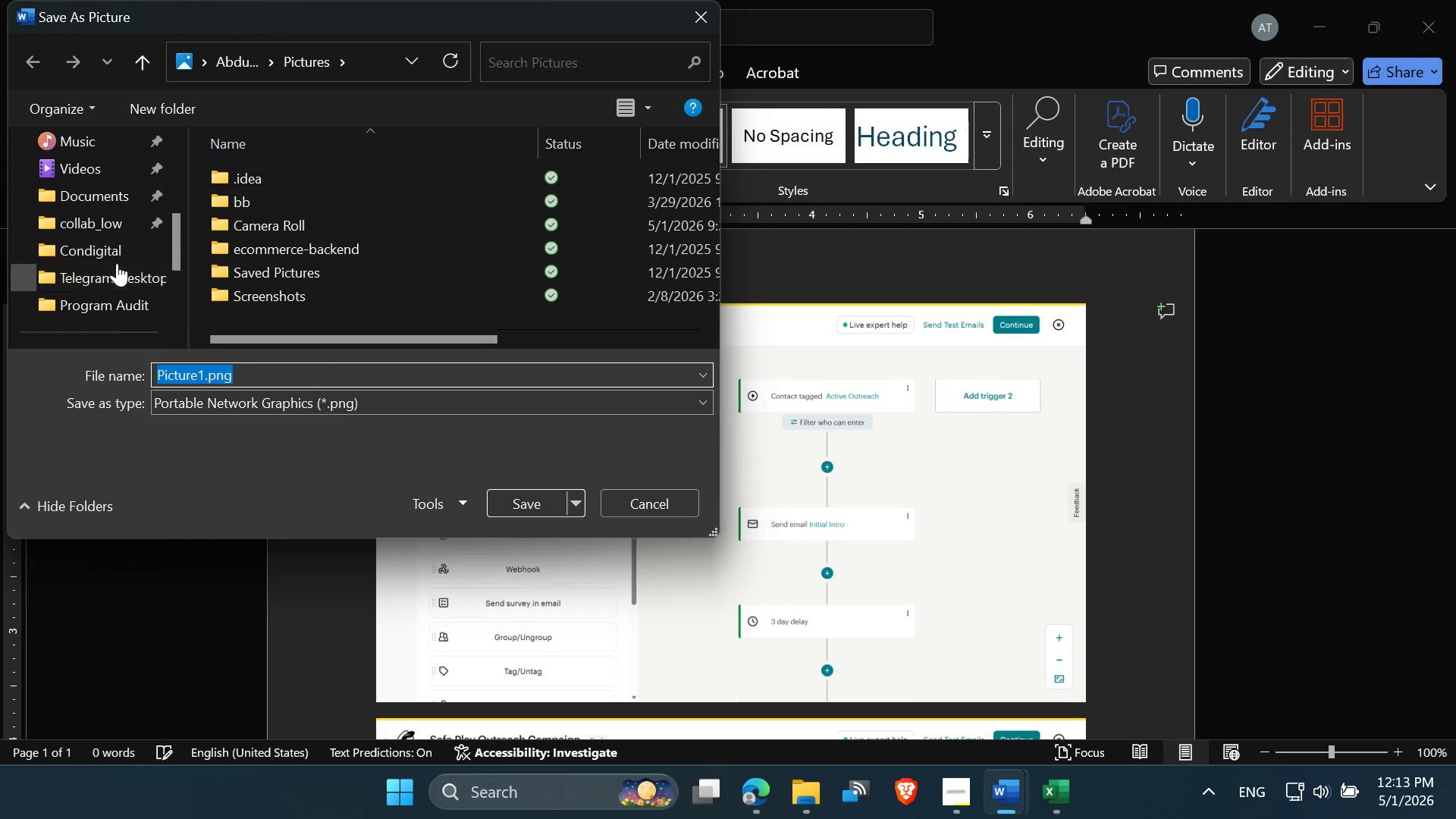 
left_click([115, 250])
 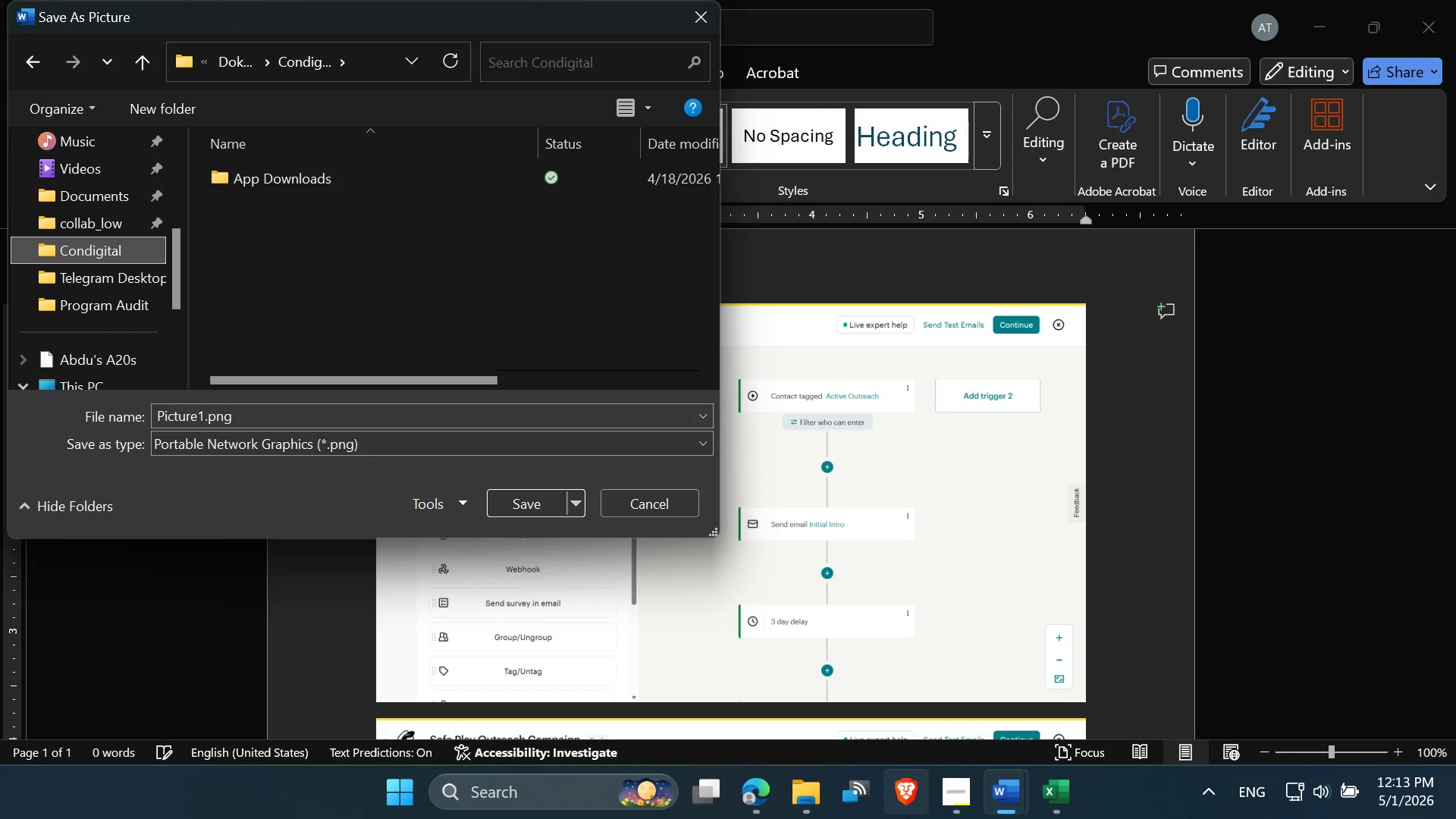 
left_click([946, 789])